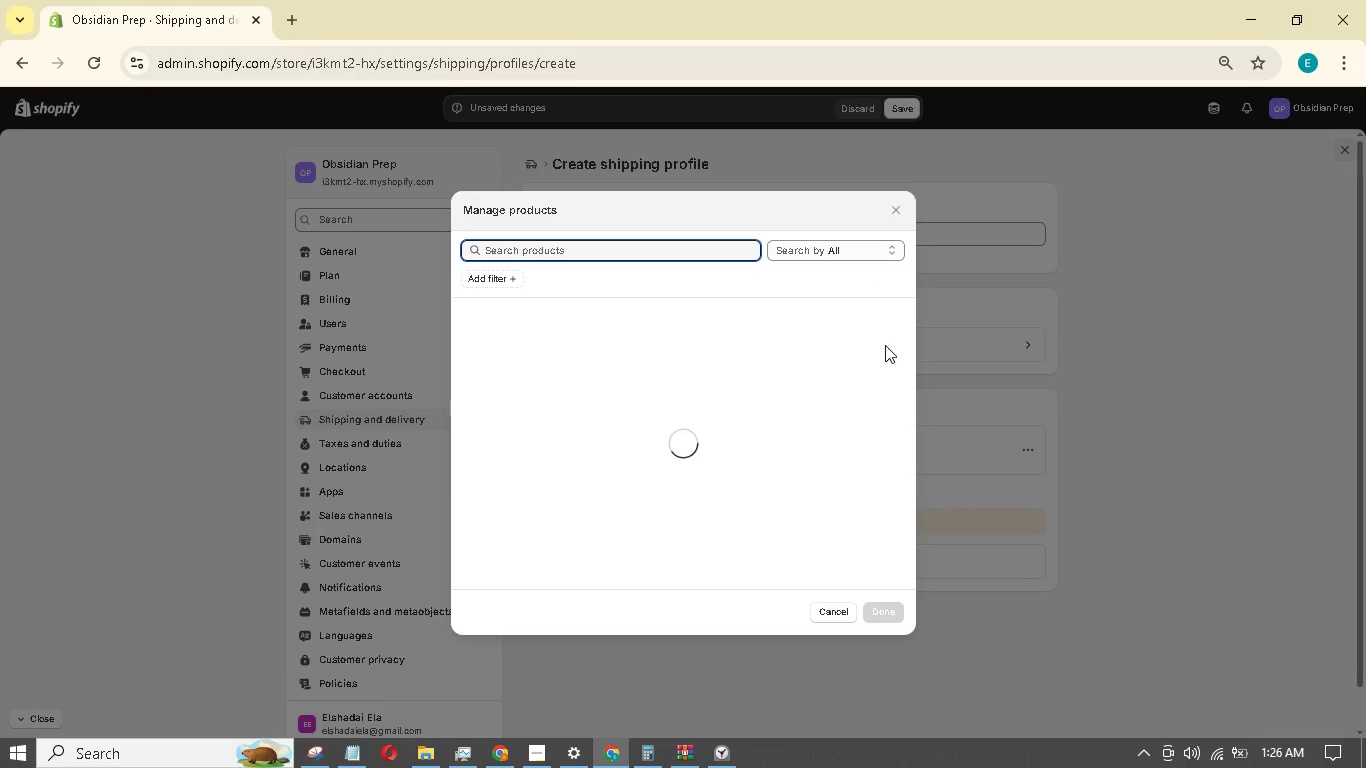 
mouse_move([608, 343])
 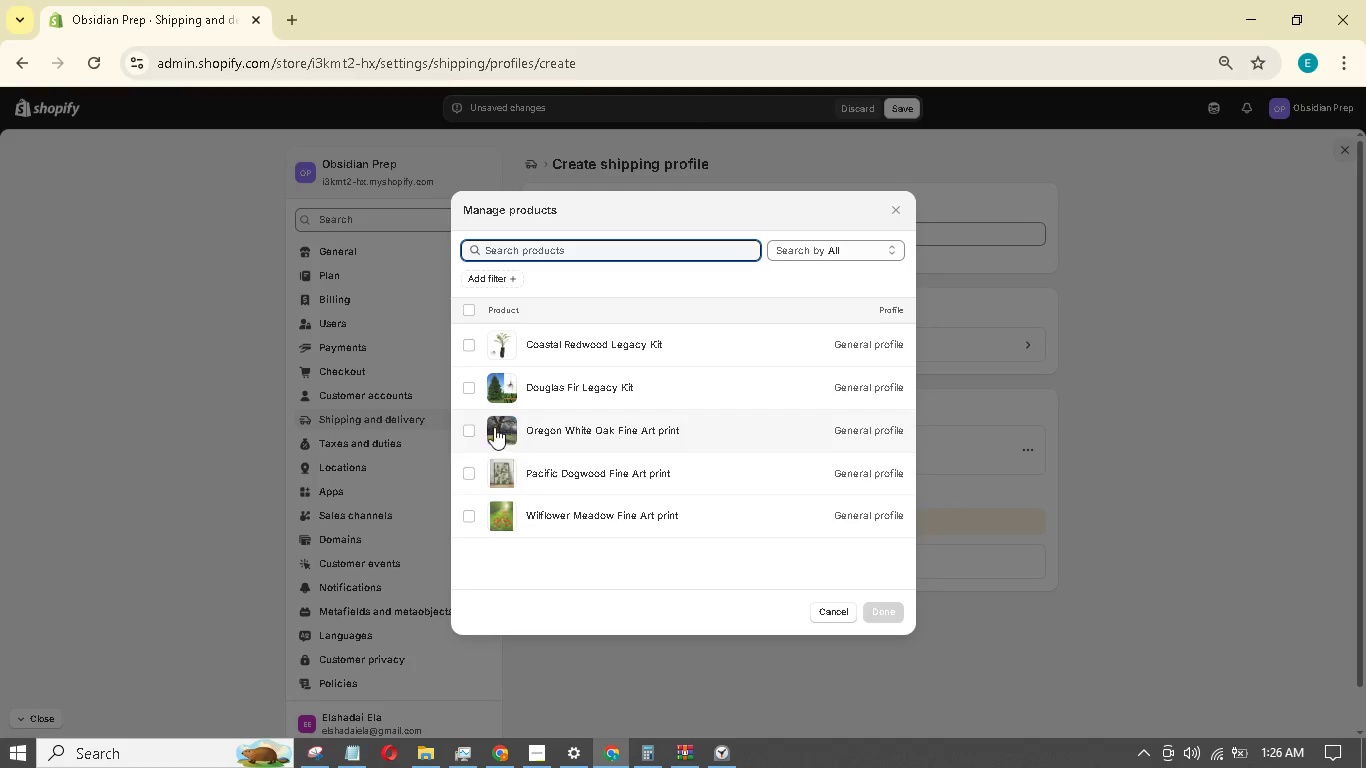 
left_click([471, 434])
 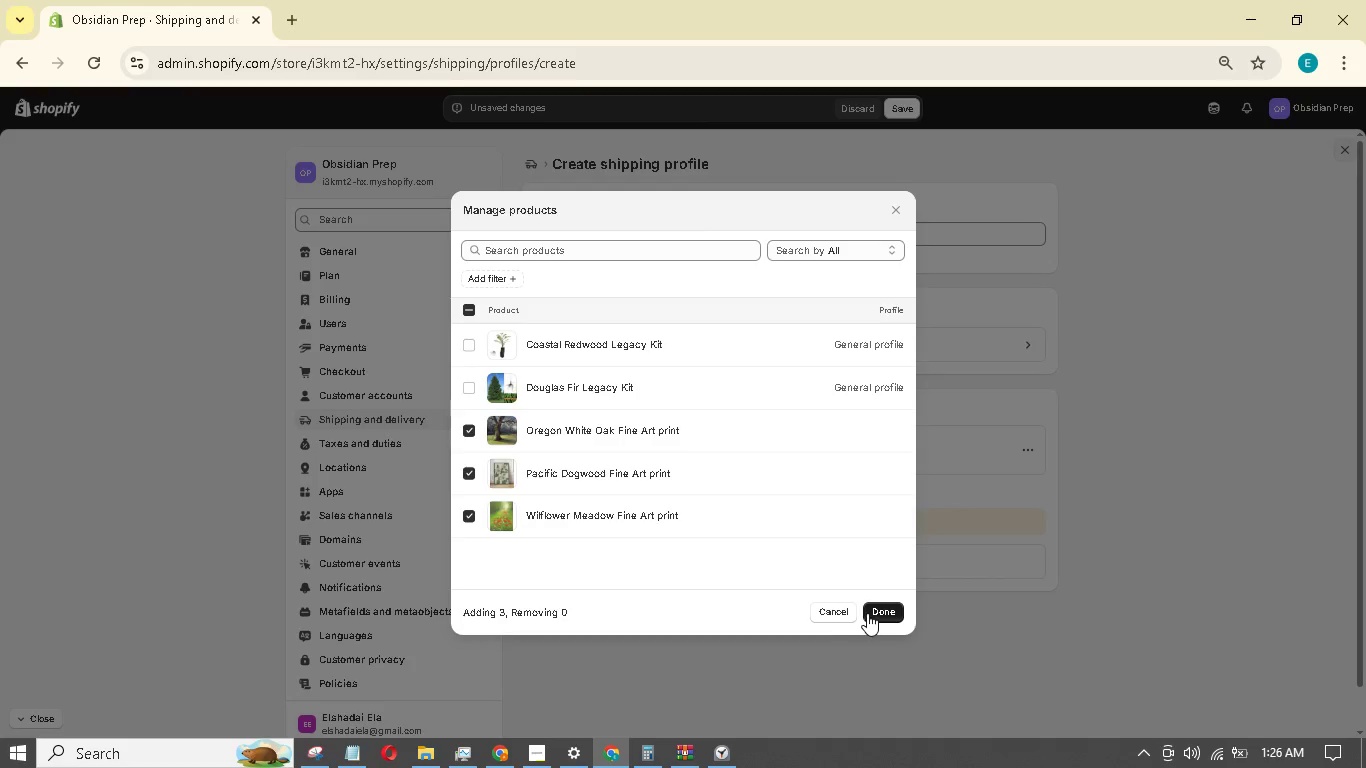 
wait(7.25)
 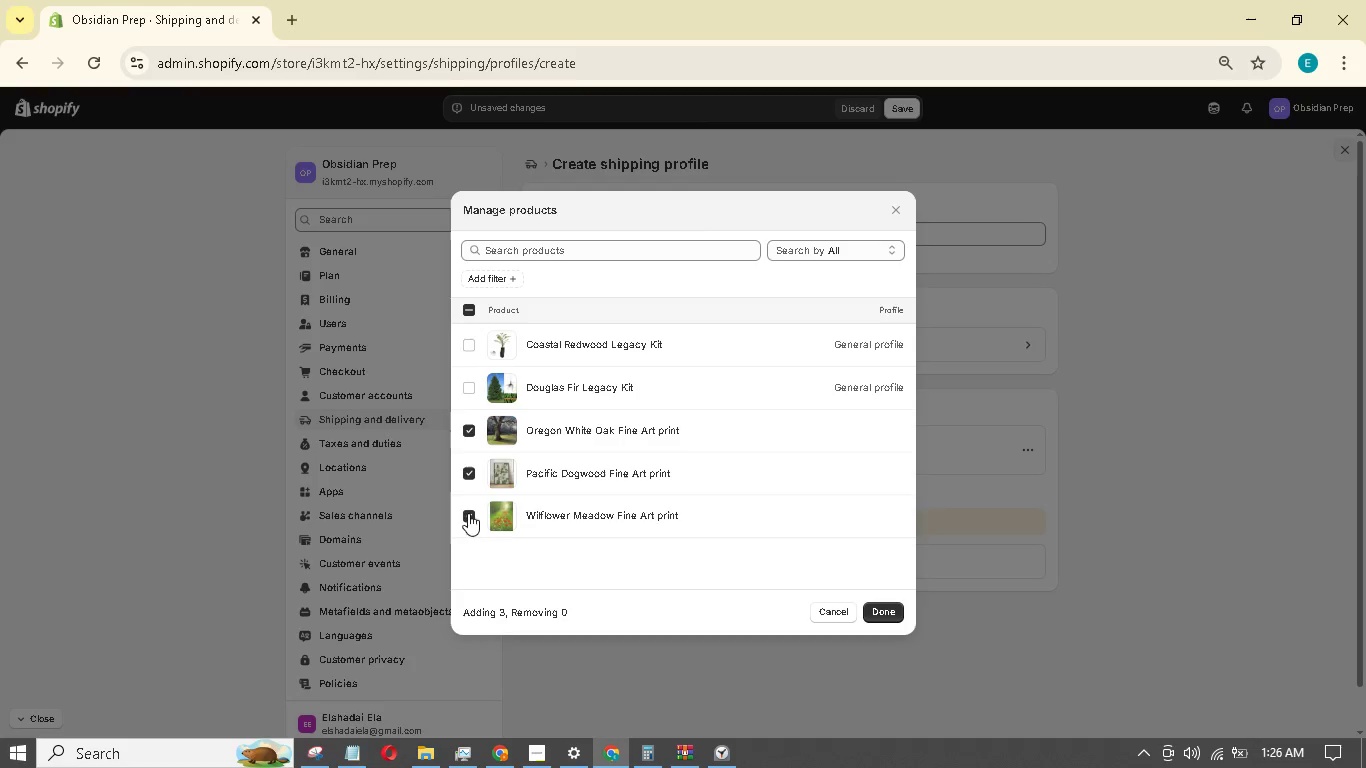 
left_click([871, 610])
 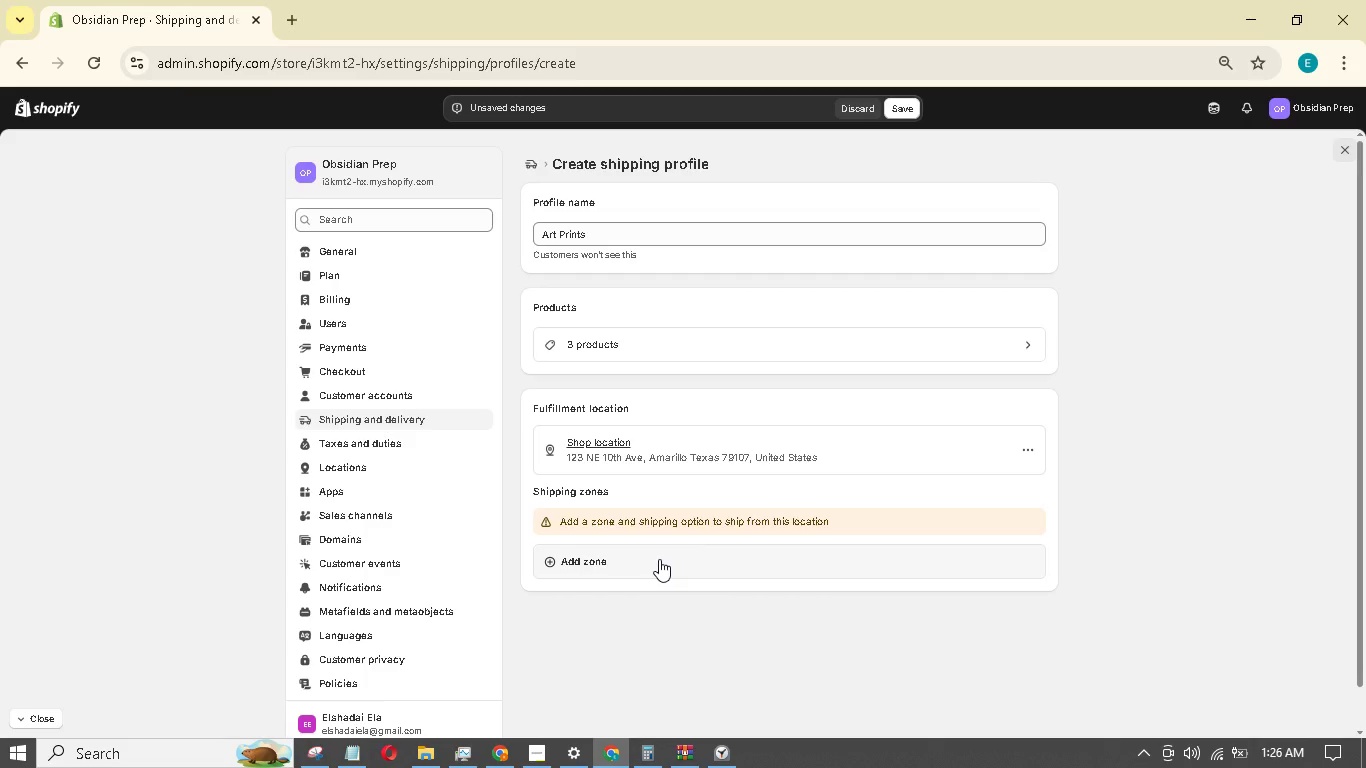 
left_click([661, 559])
 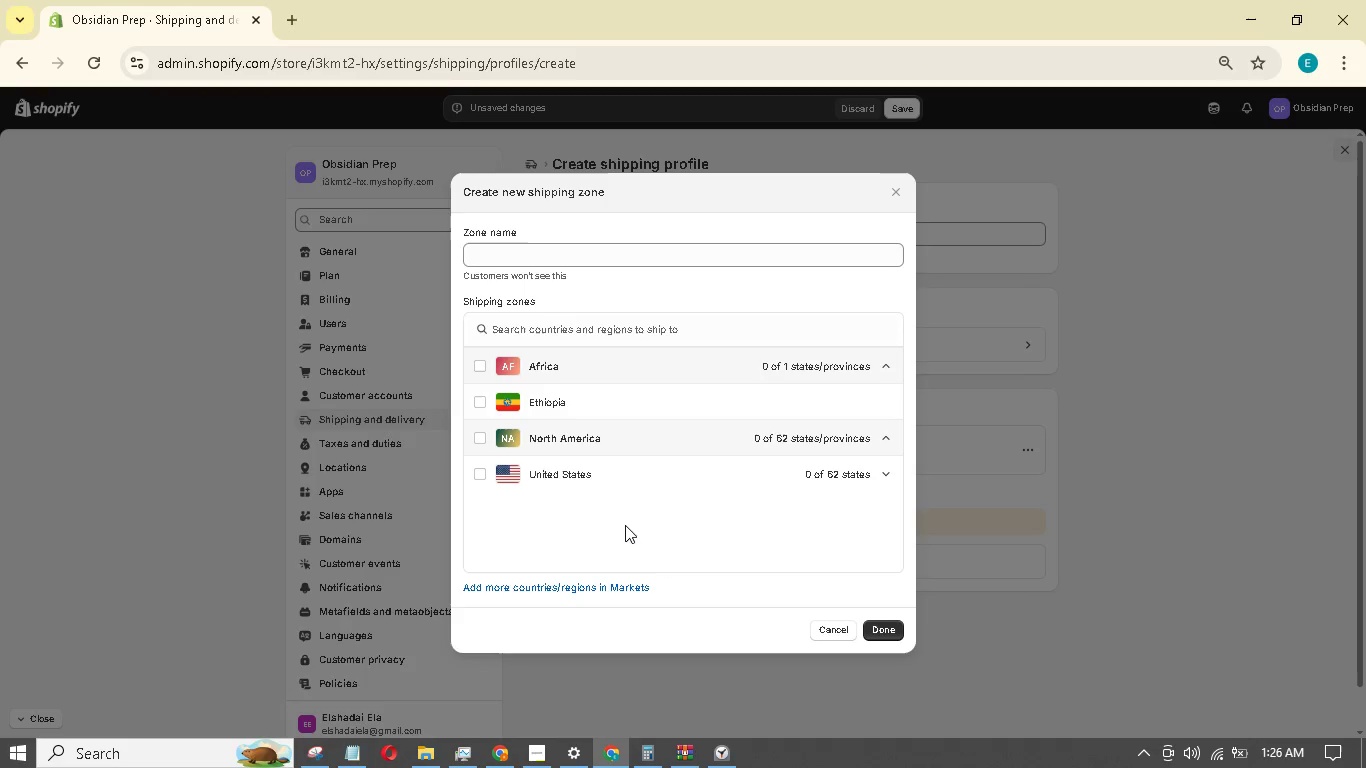 
mouse_move([588, 479])
 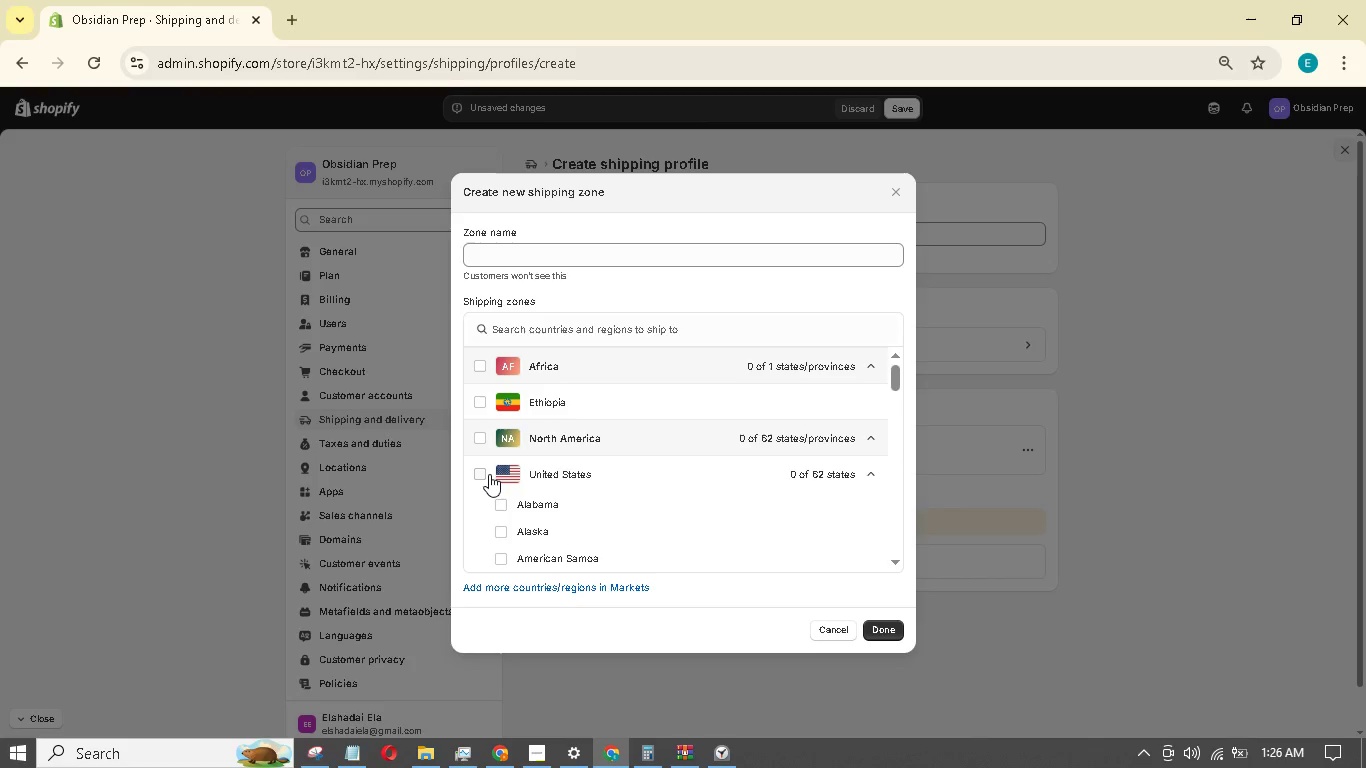 
left_click([489, 474])
 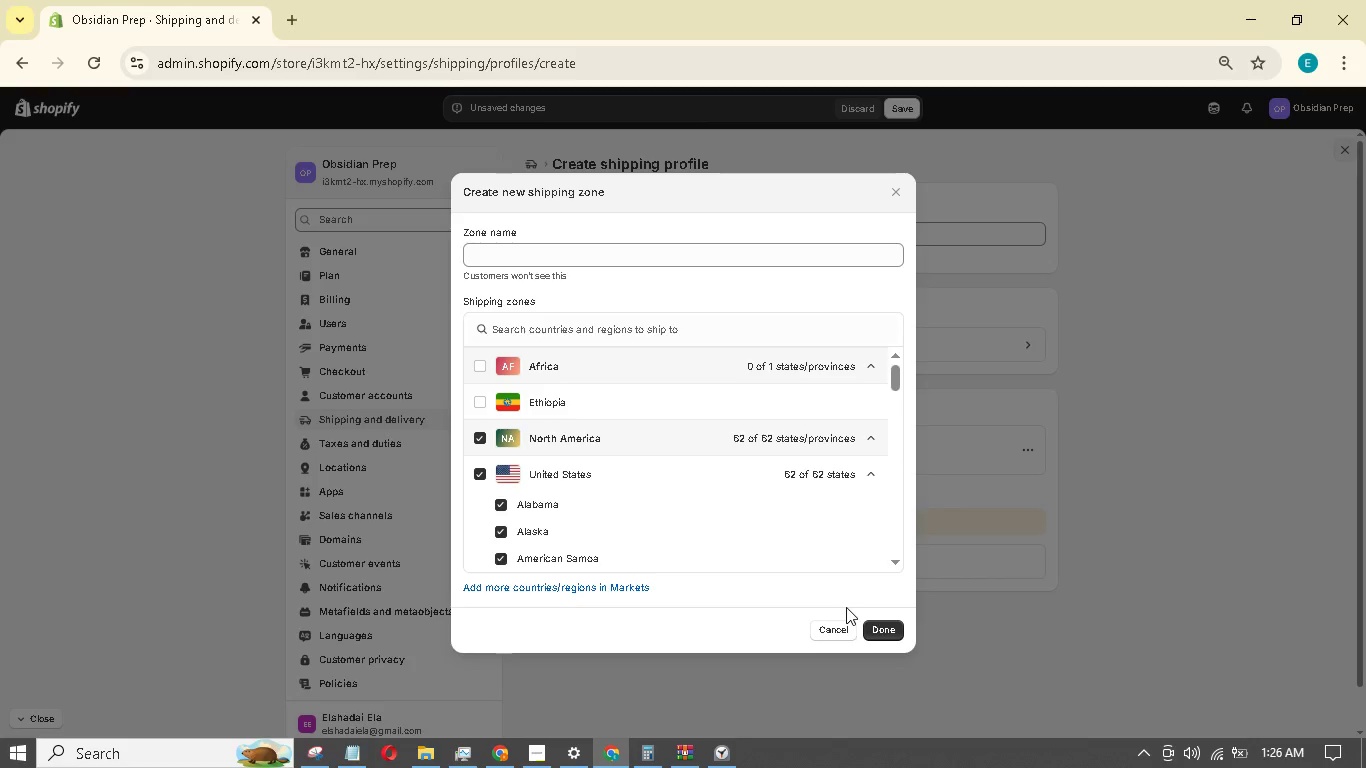 
scroll: coordinate [842, 569], scroll_direction: down, amount: 14.0
 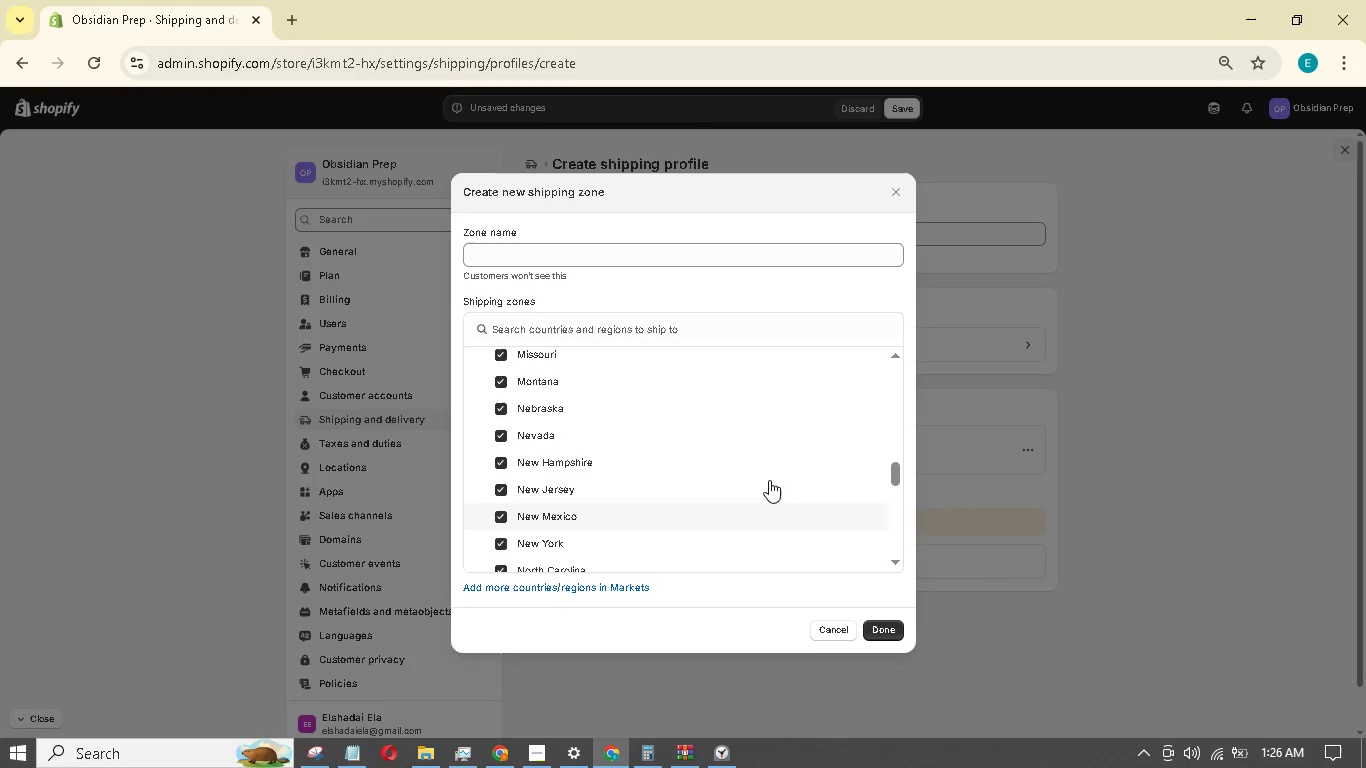 
left_click([661, 256])
 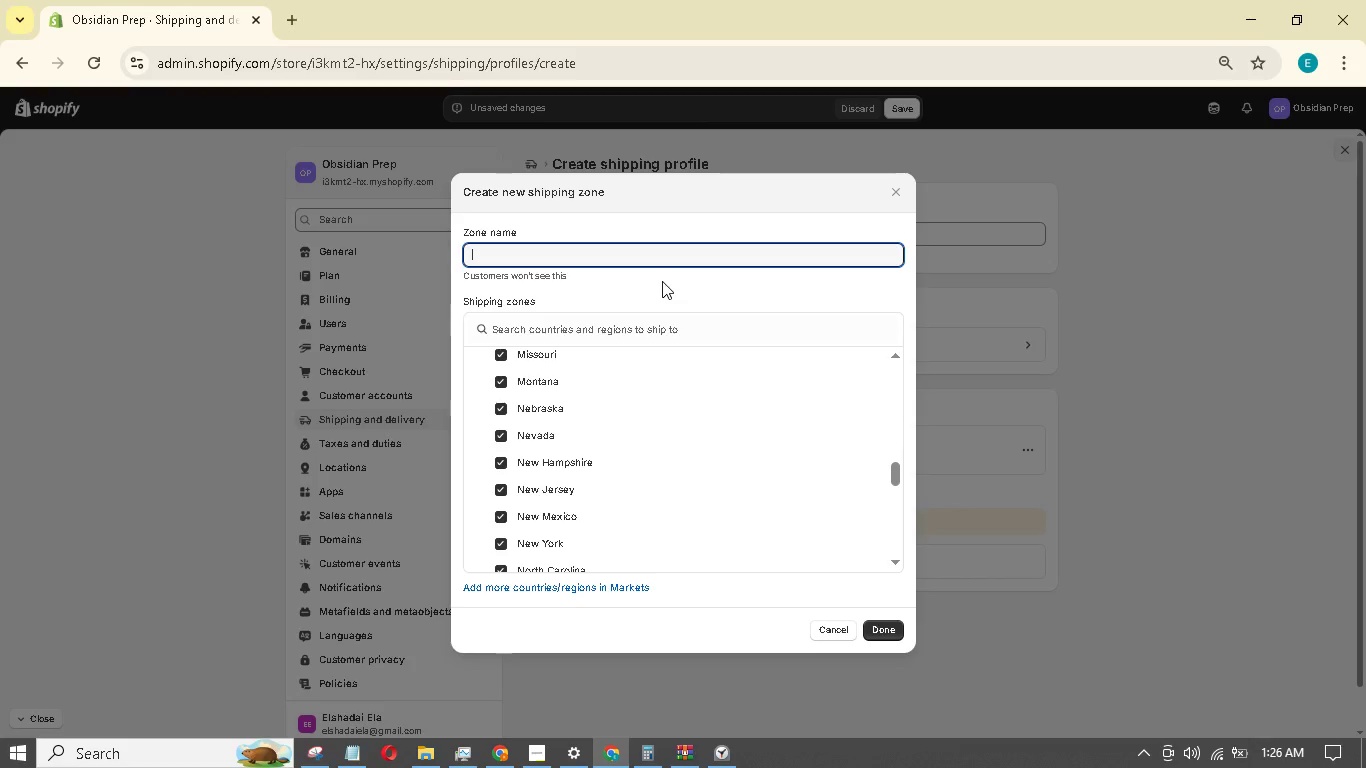 
type(USA)
 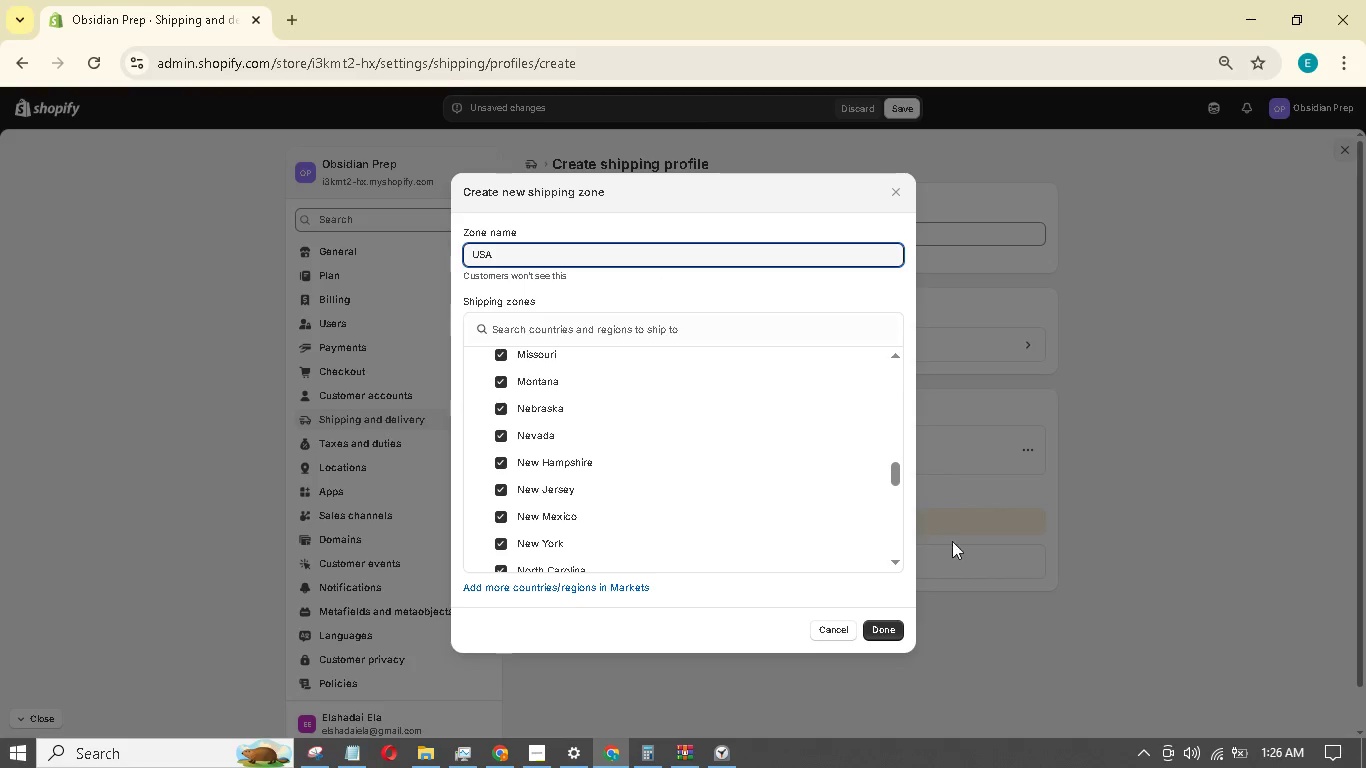 
left_click([886, 623])
 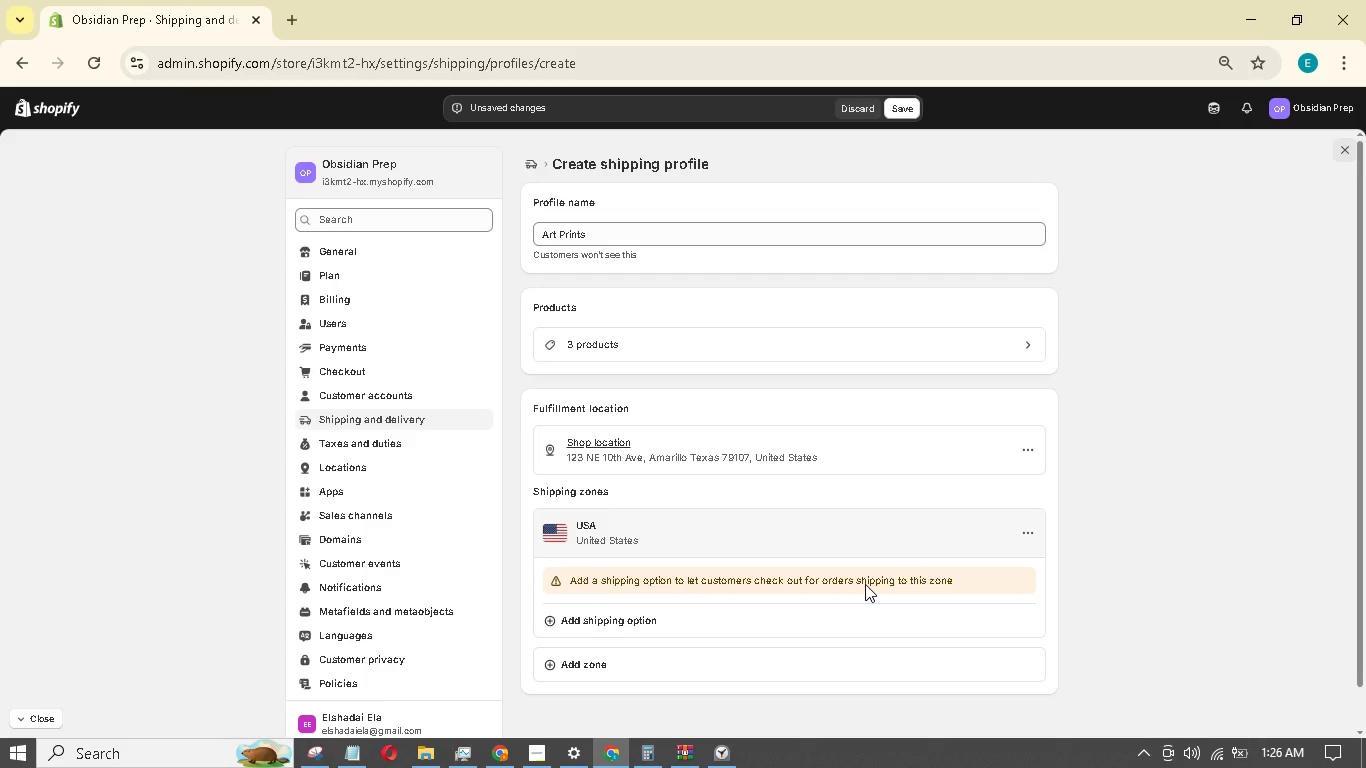 
scroll: coordinate [865, 583], scroll_direction: down, amount: 1.0
 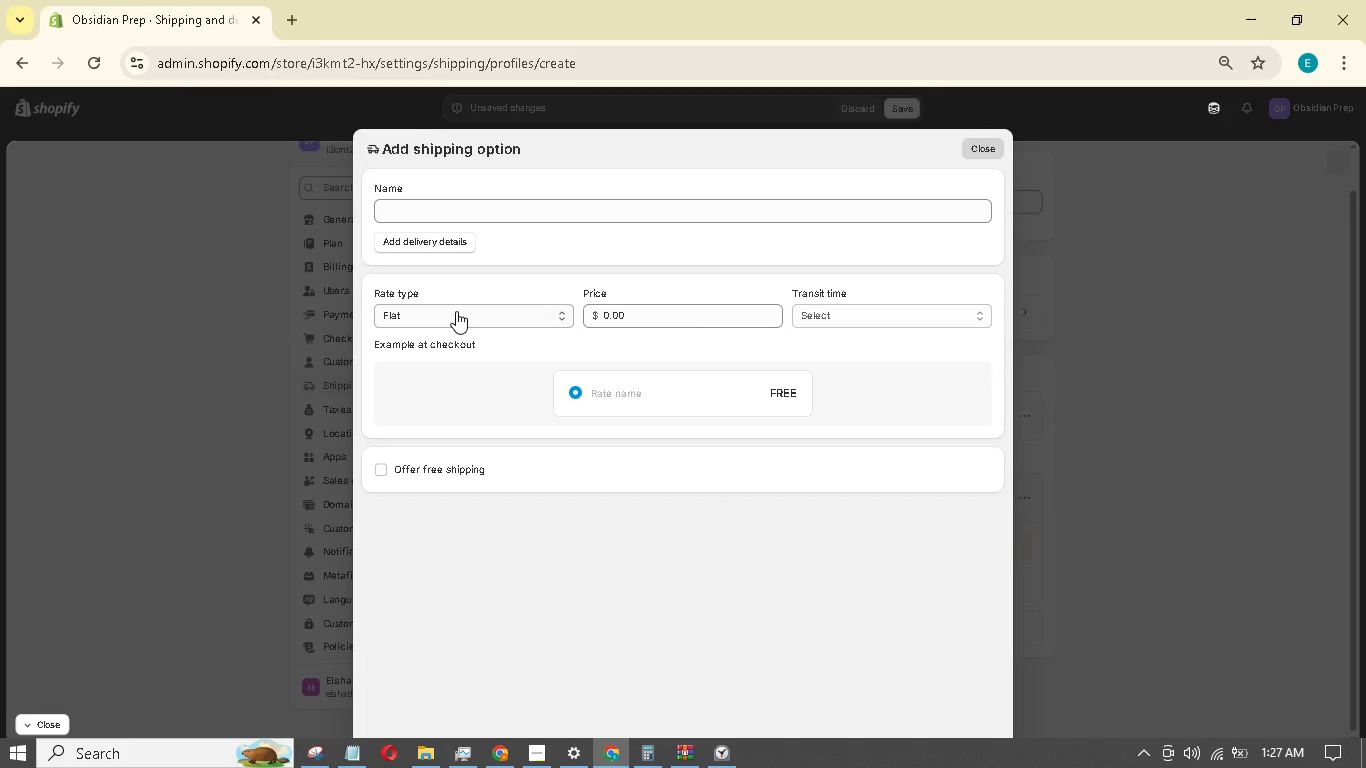 
wait(17.05)
 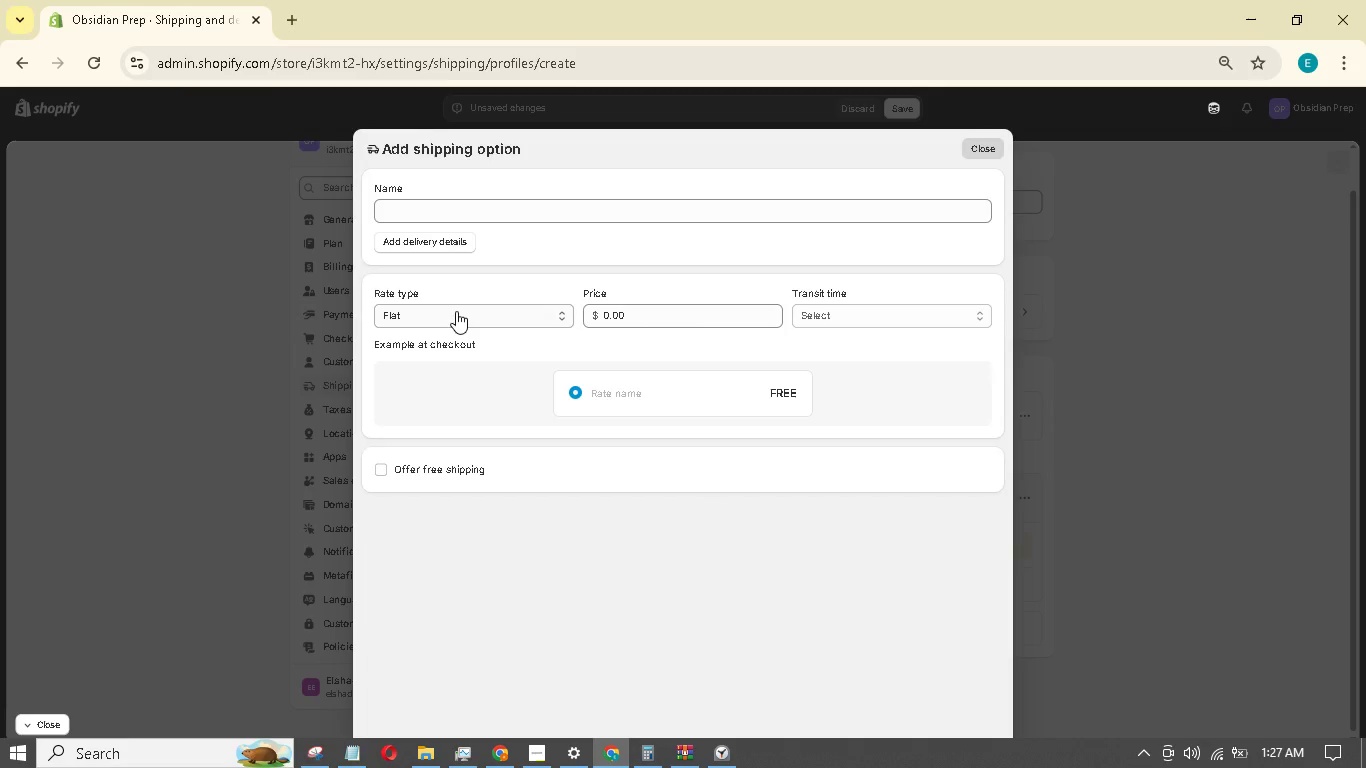 
left_click([460, 311])
 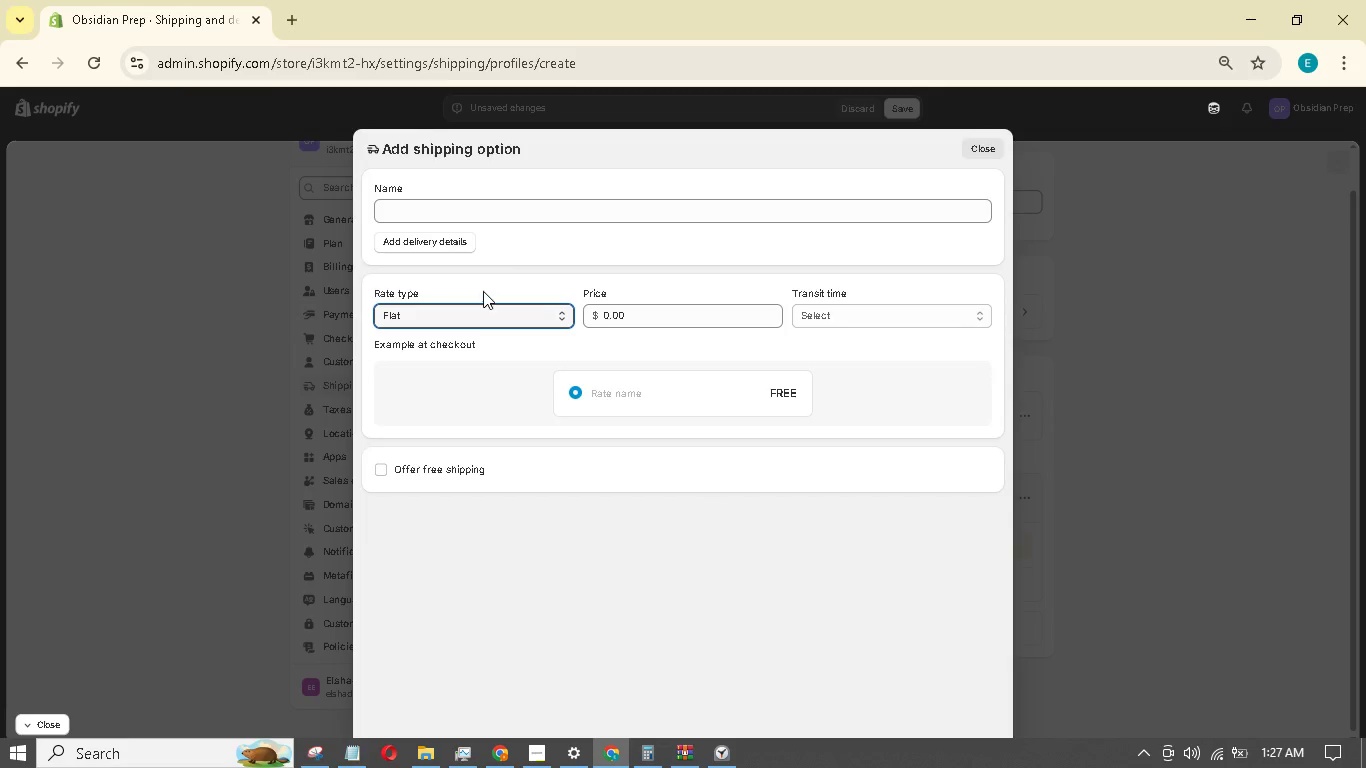 
left_click([531, 208])
 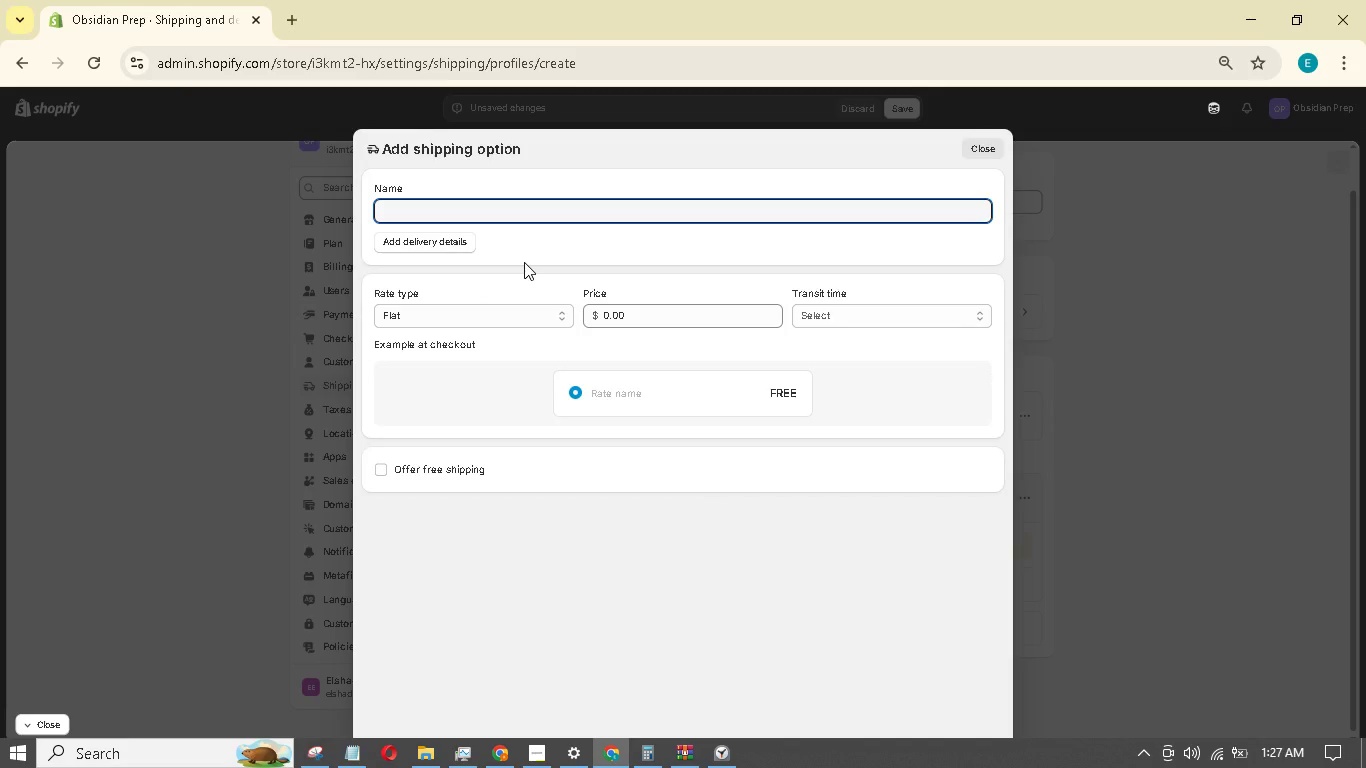 
type(Flat )
 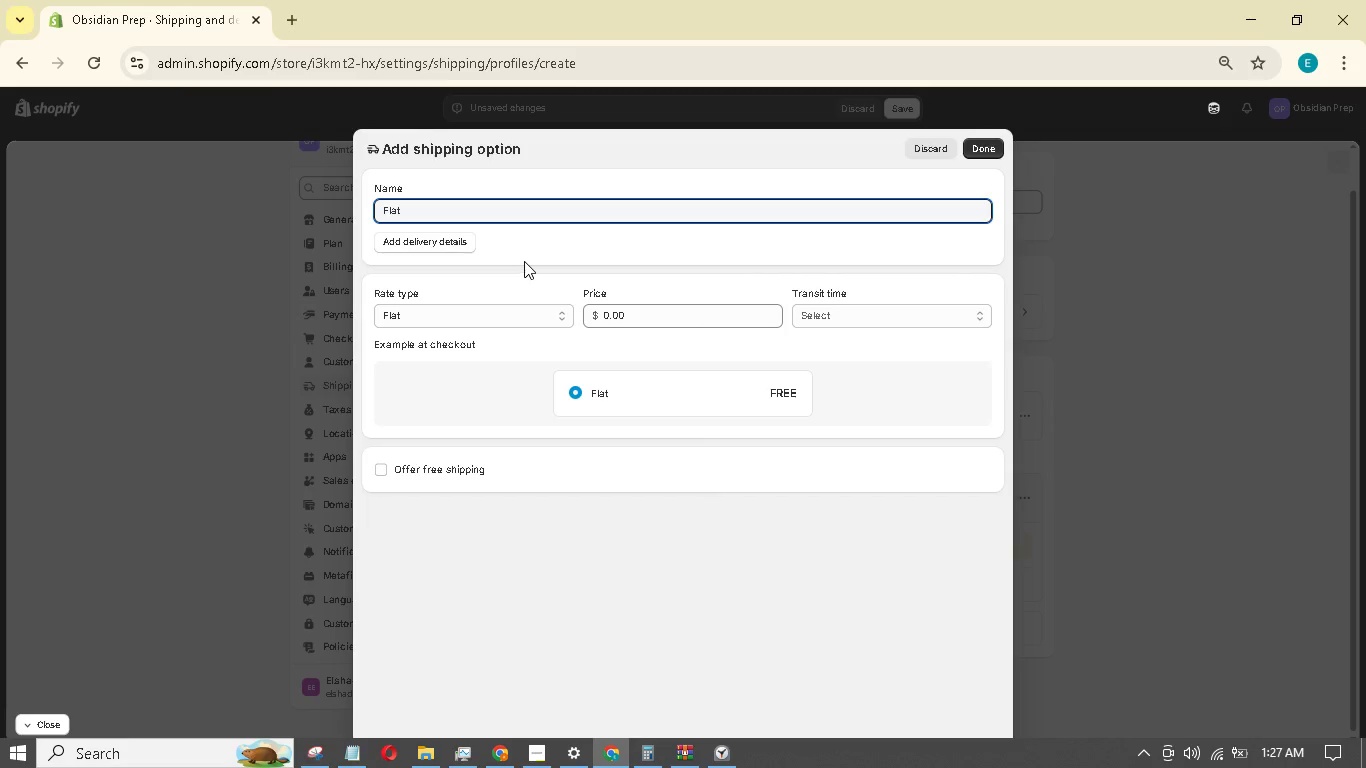 
wait(5.78)
 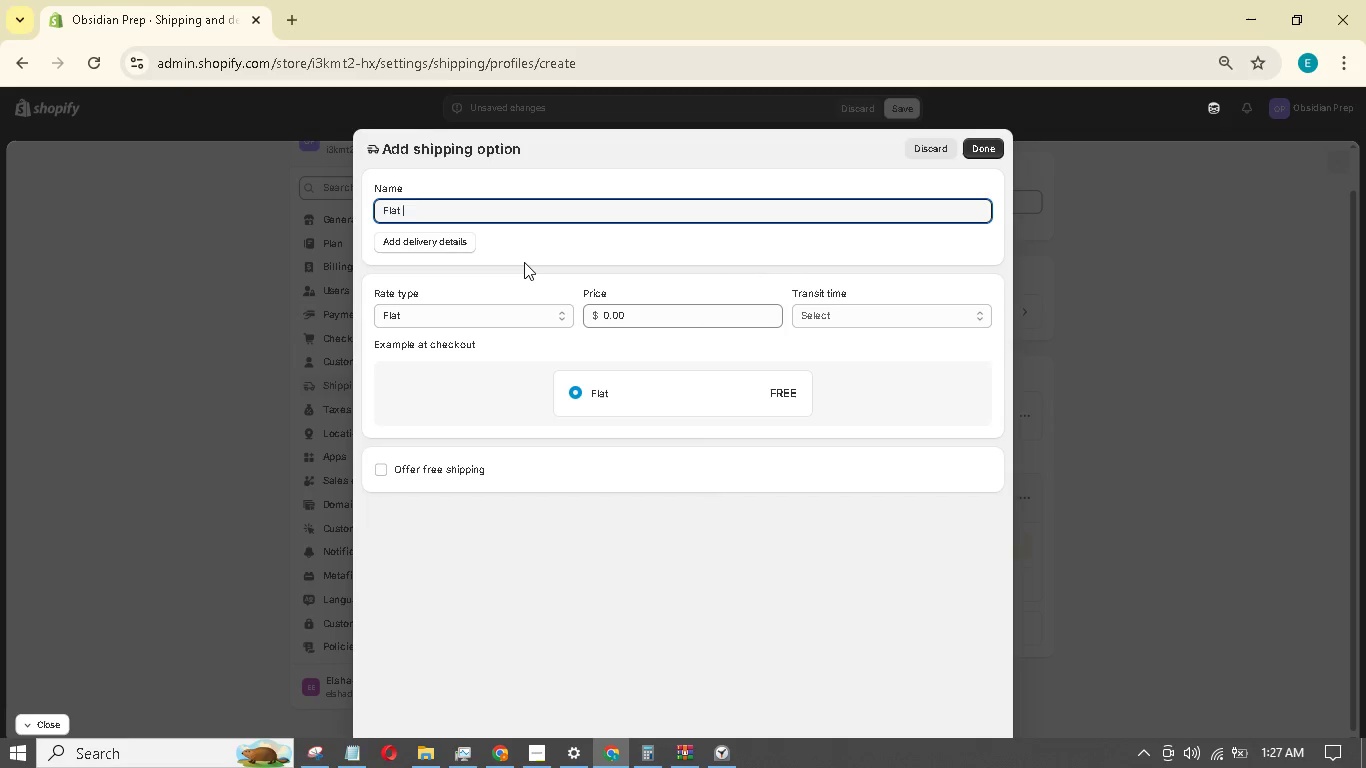 
type(Rate Art)
 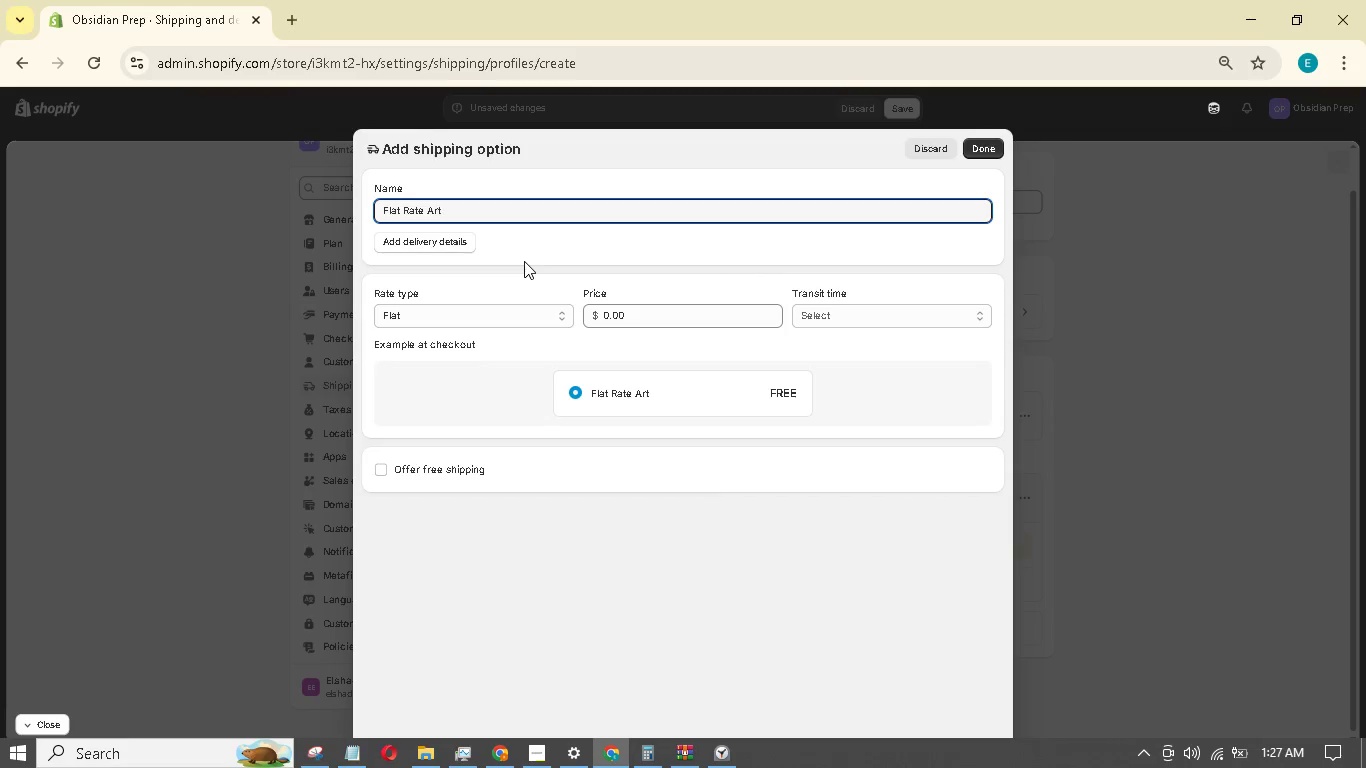 
scroll: coordinate [528, 259], scroll_direction: up, amount: 1.0
 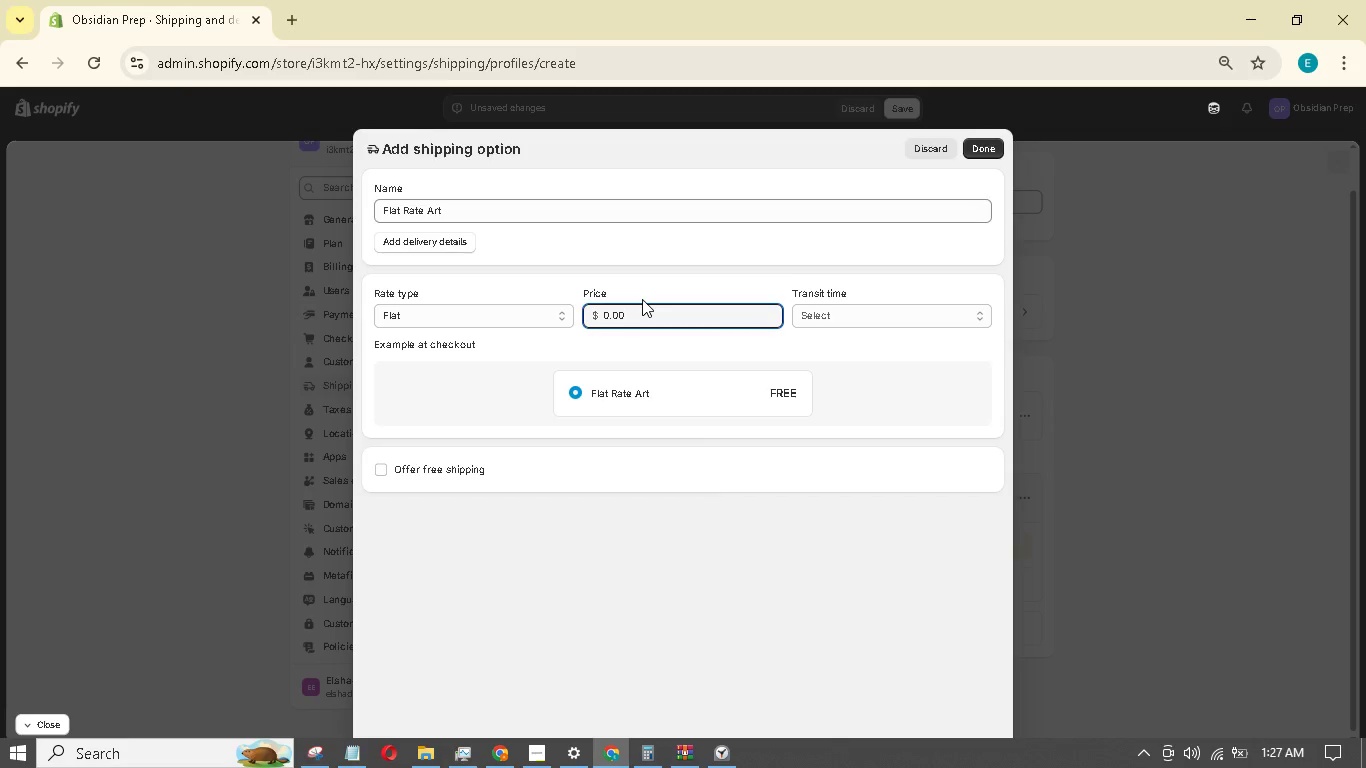 
key(5)
 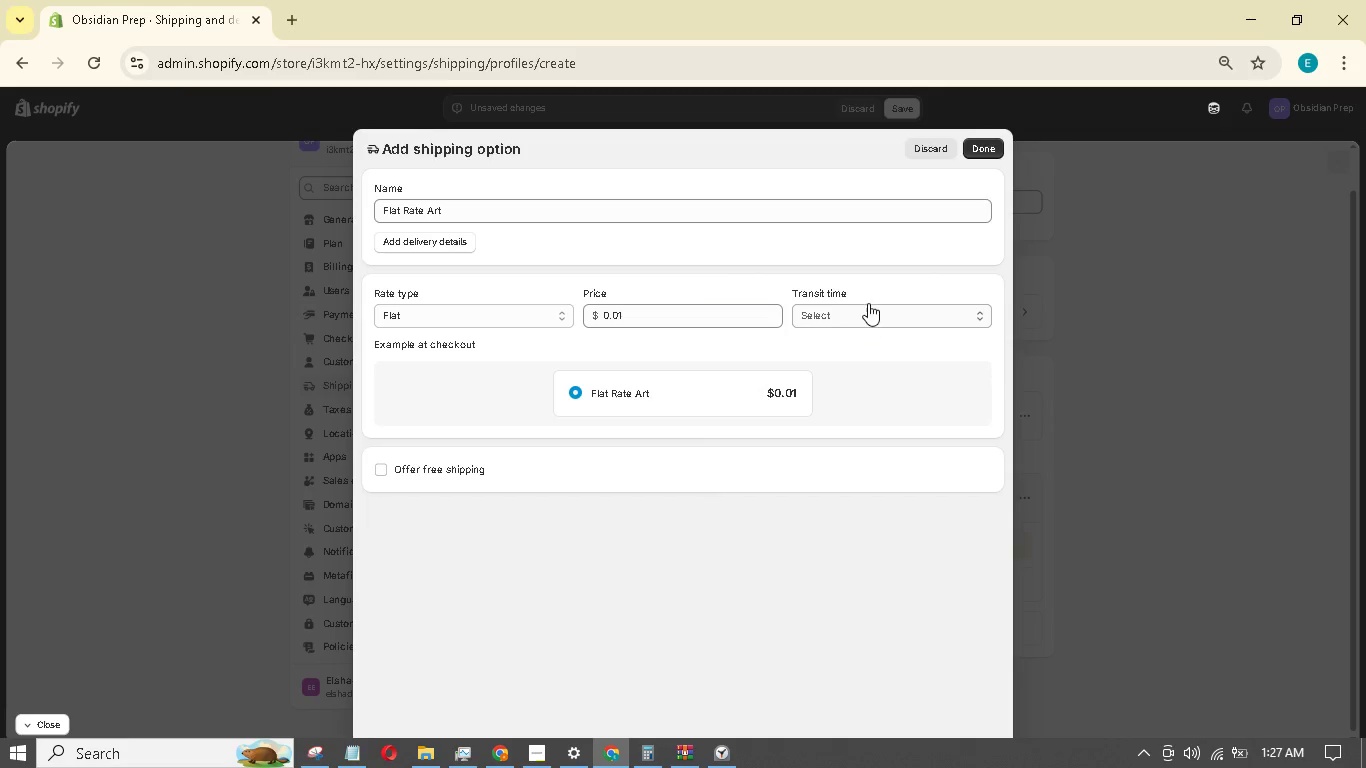 
wait(7.25)
 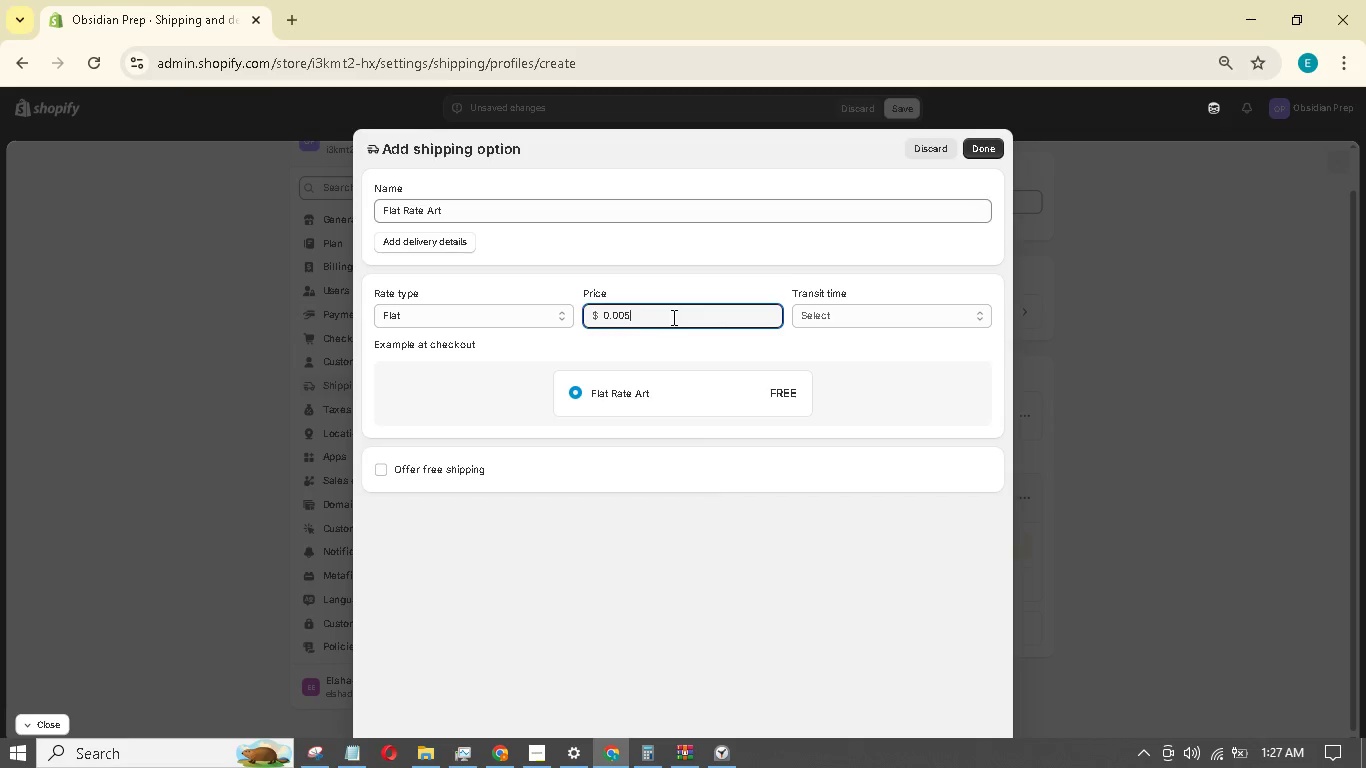 
left_click([866, 309])
 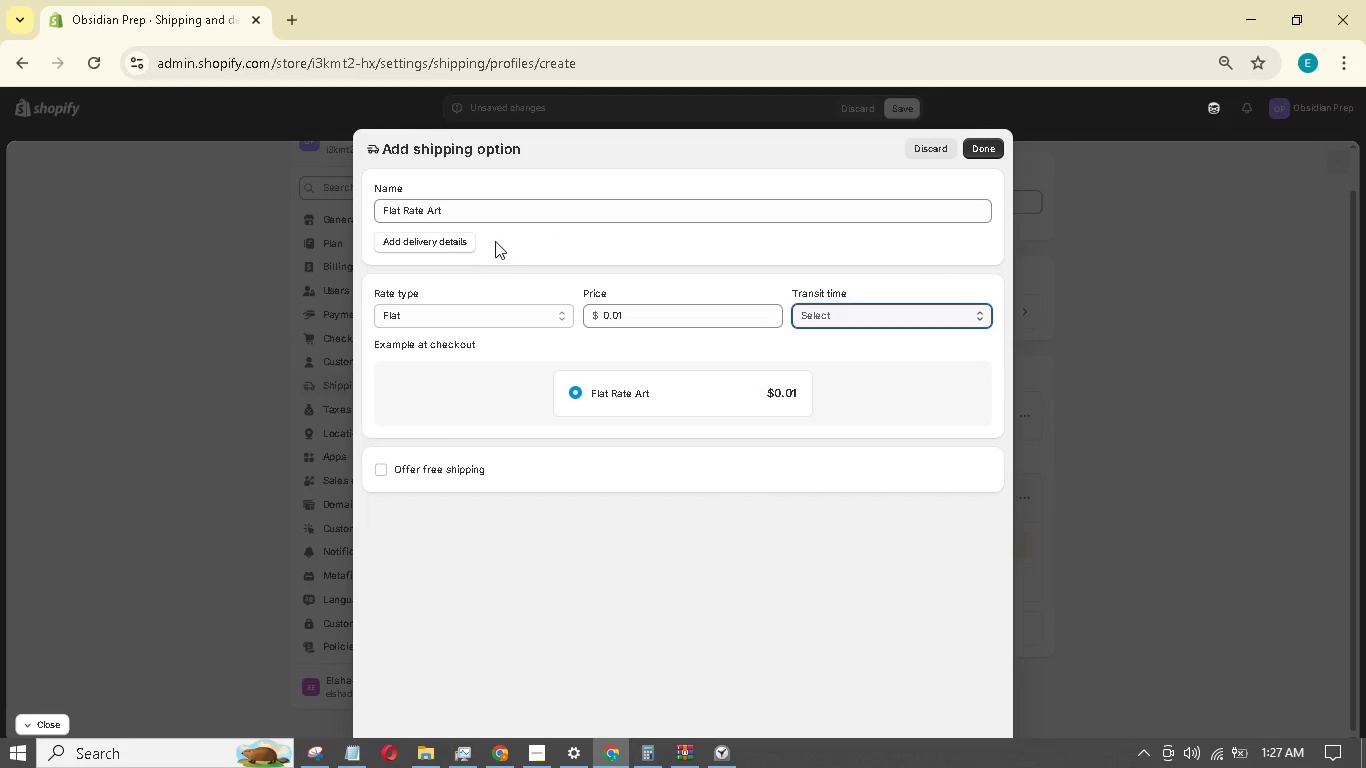 
wait(8.64)
 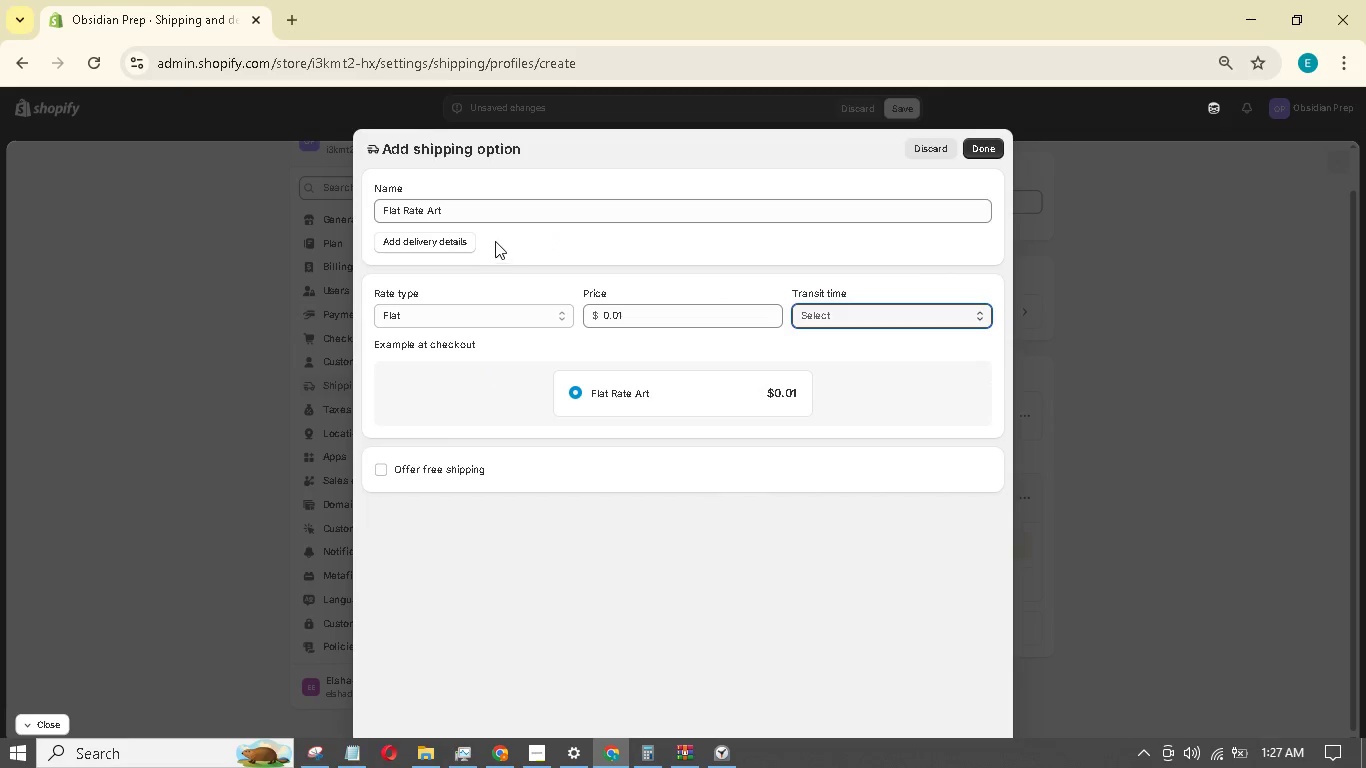 
left_click([832, 357])
 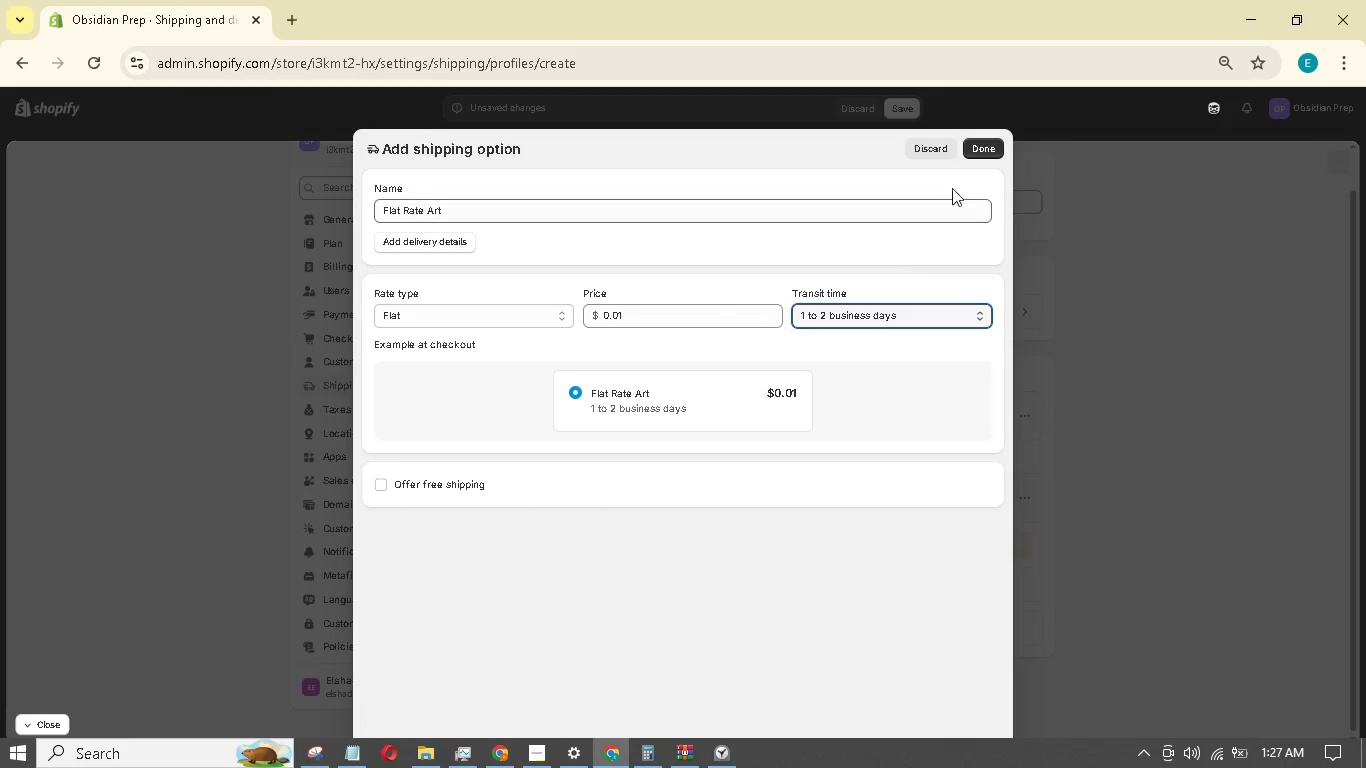 
left_click([982, 150])
 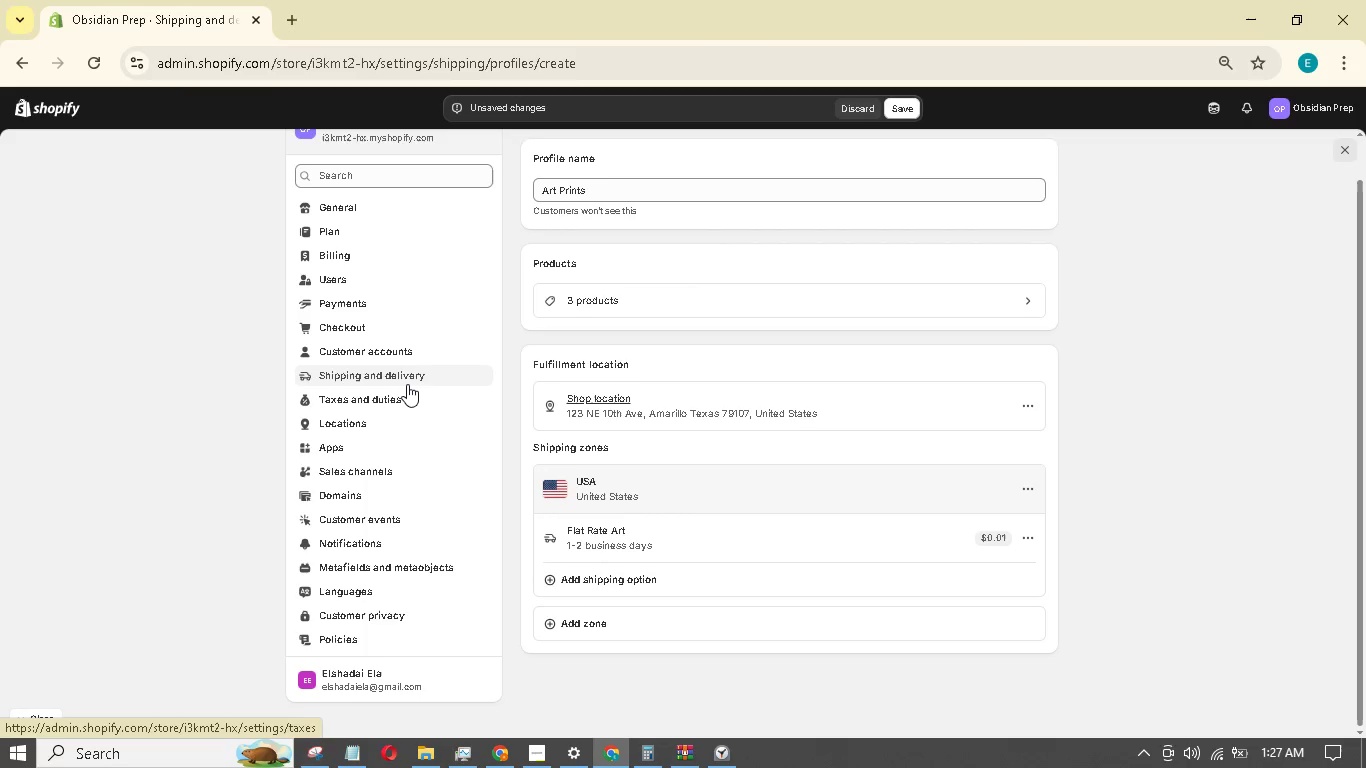 
wait(17.39)
 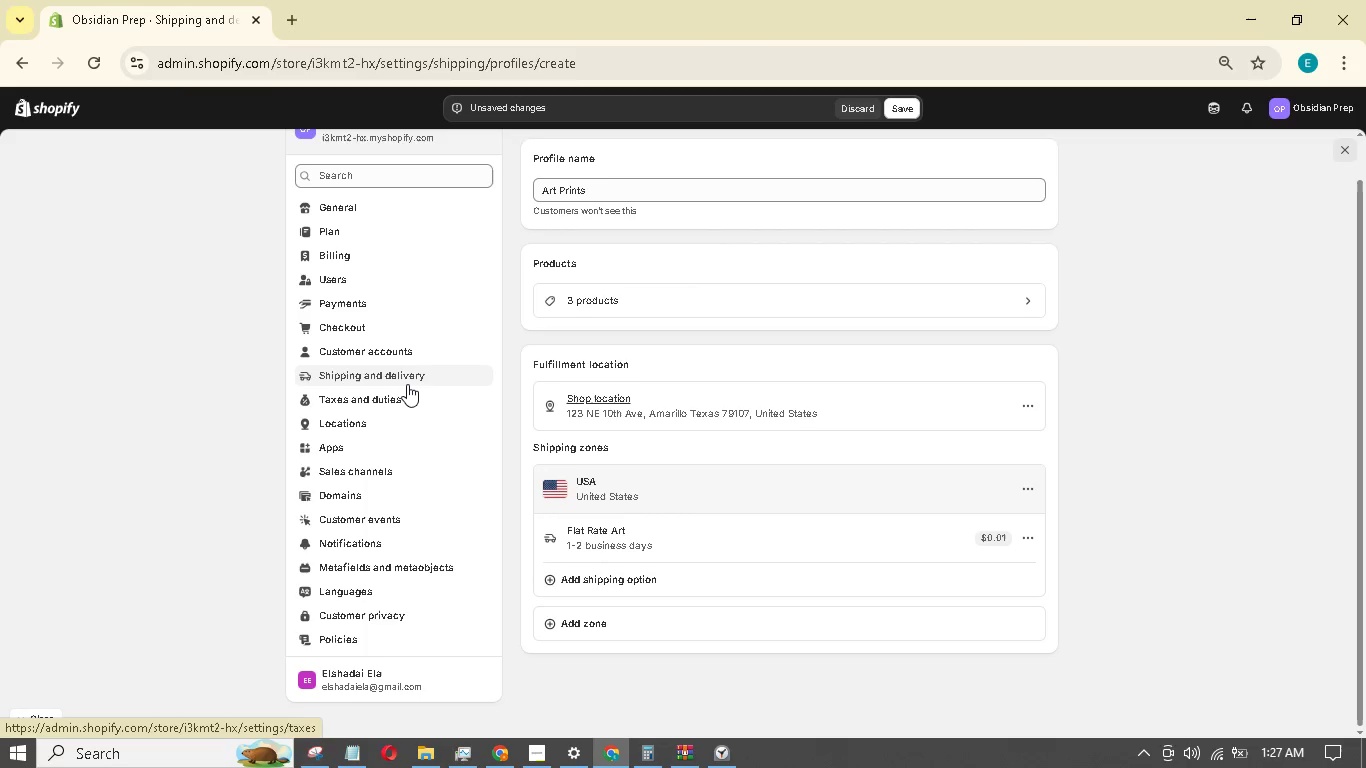 
scroll: coordinate [691, 294], scroll_direction: up, amount: 1.0